 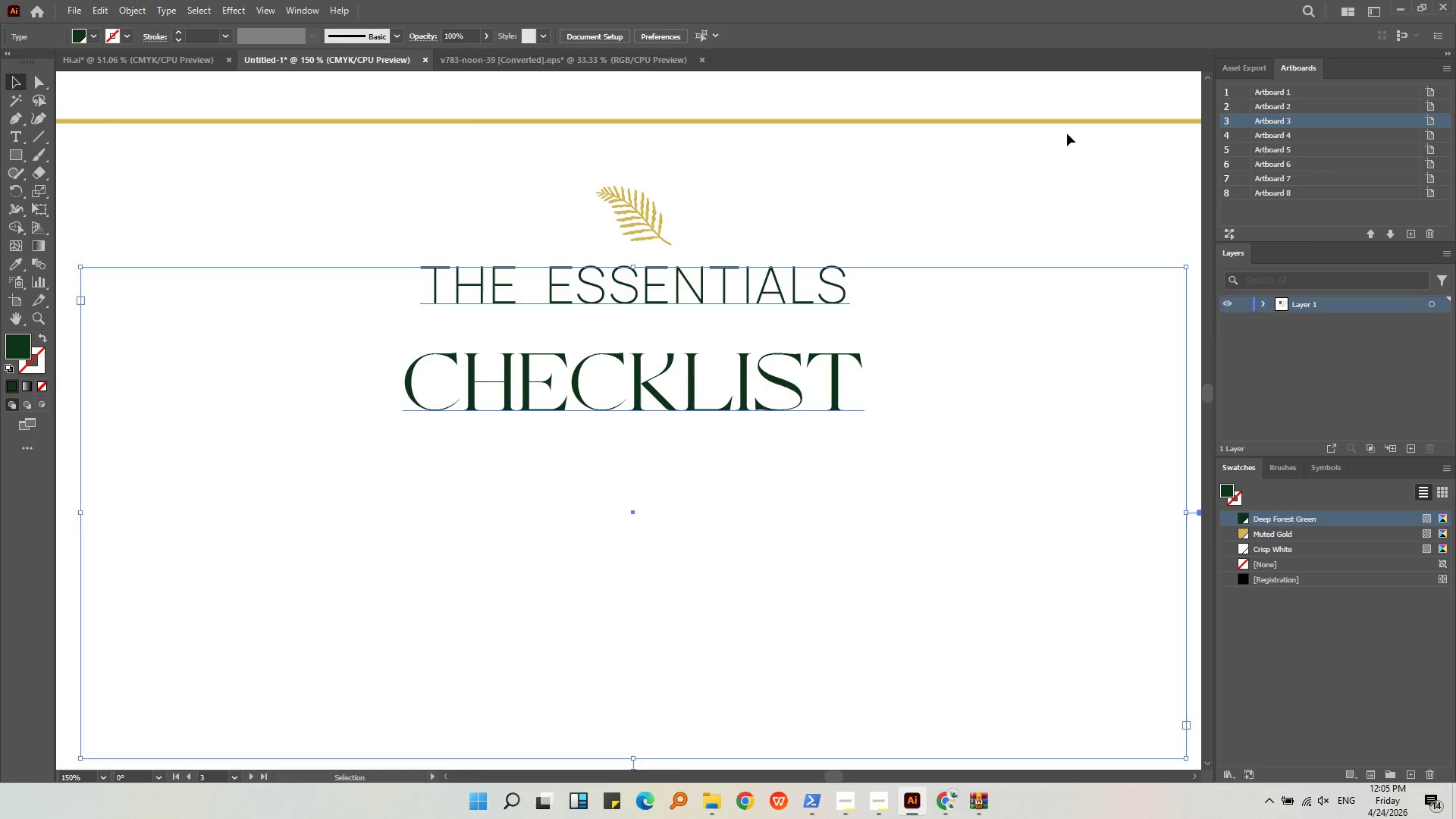 
key(Alt+AltLeft)
 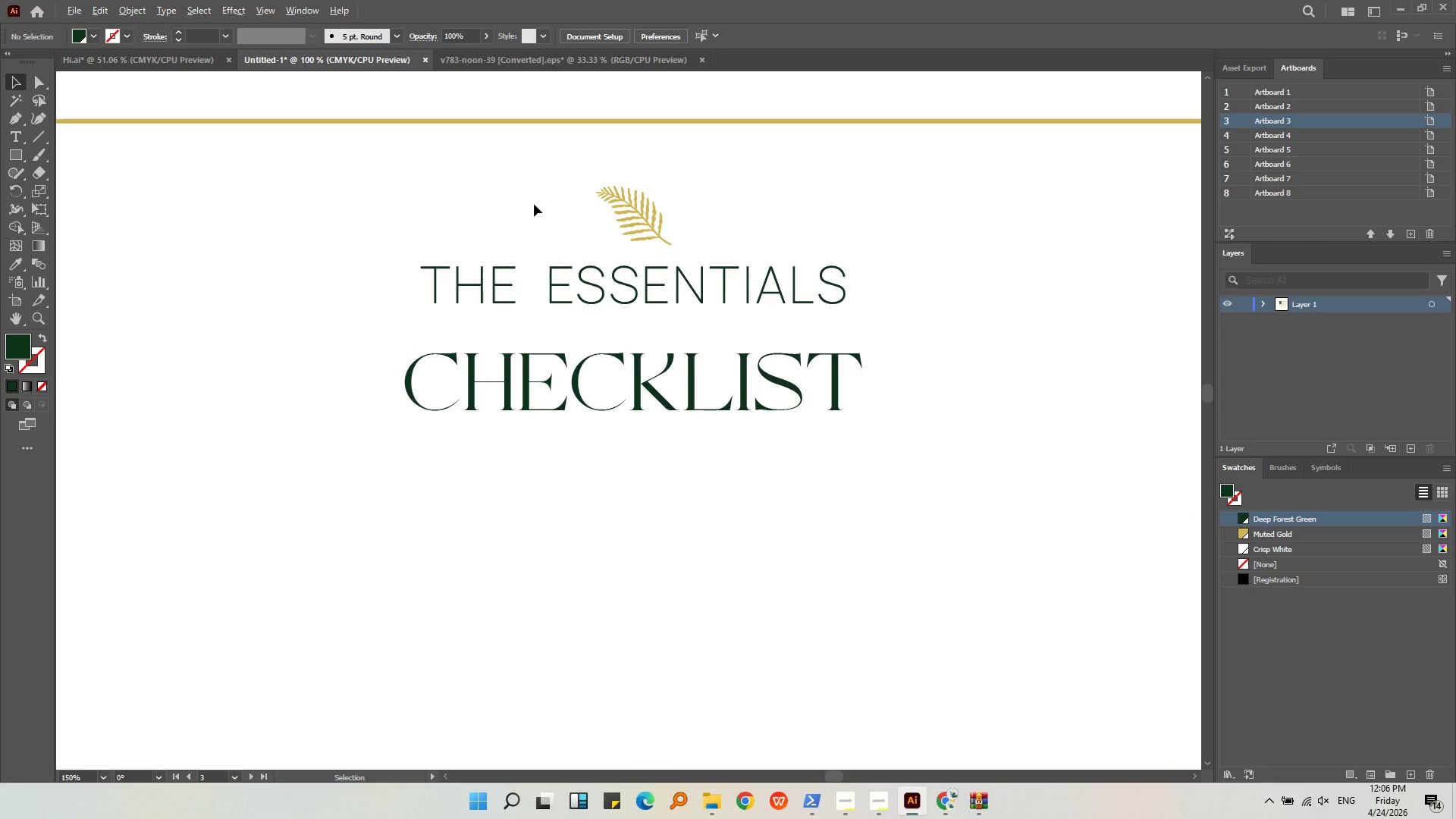 
left_click([723, 244])
 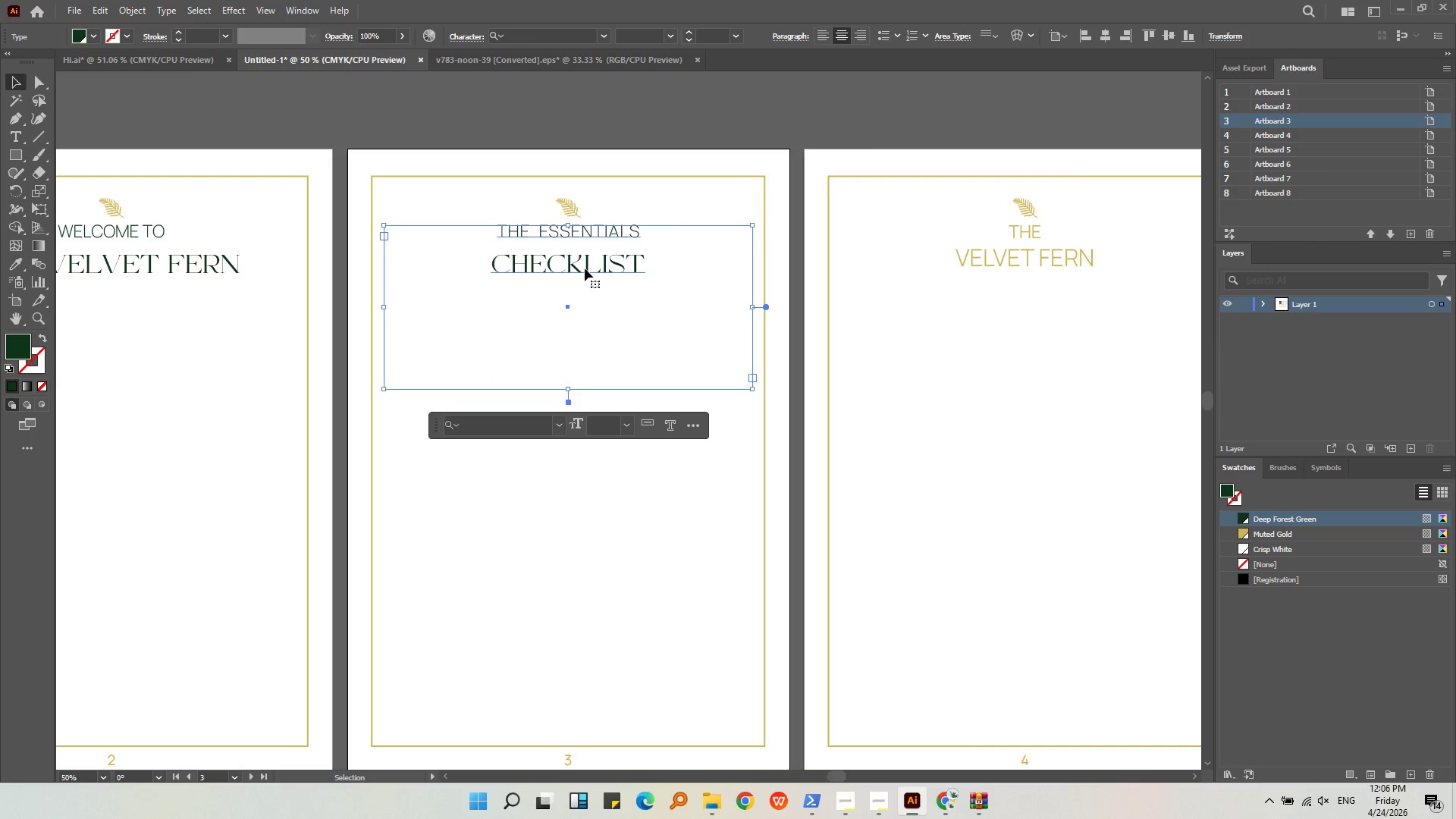 
scroll: coordinate [537, 206], scroll_direction: down, amount: 3.0
 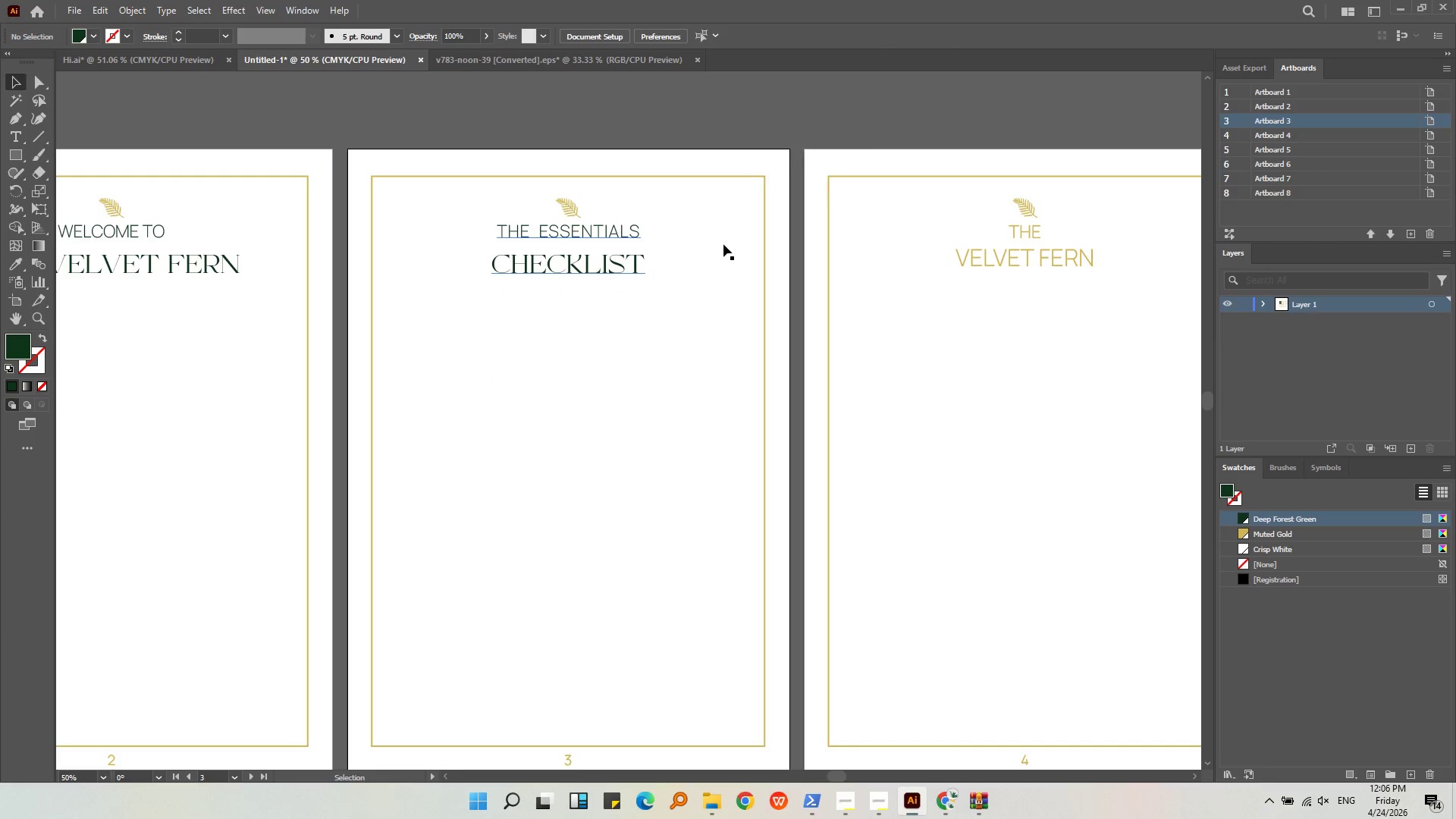 
left_click([215, 260])
 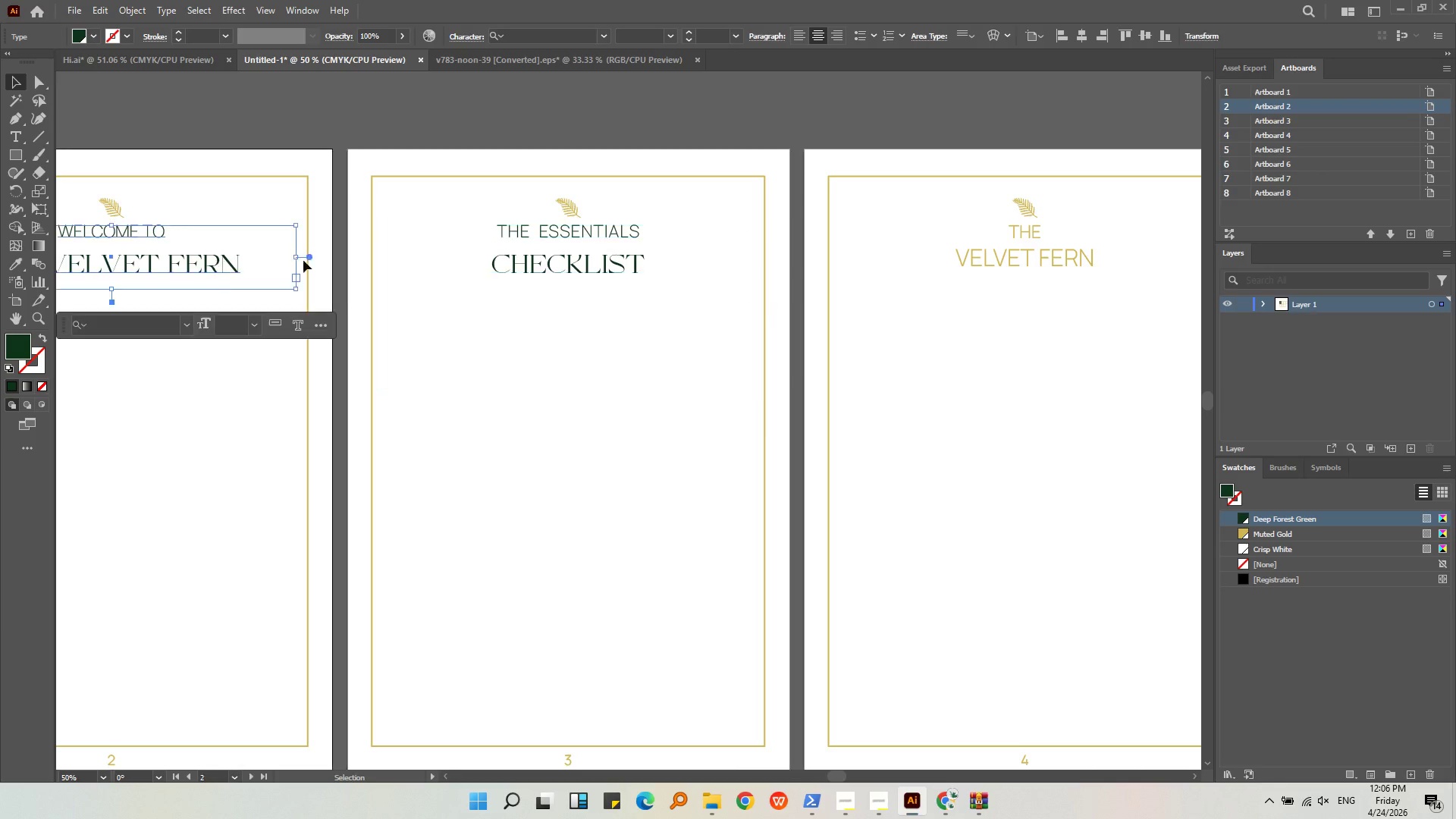 
hold_key(key=ShiftLeft, duration=0.56)
double_click([570, 278])
 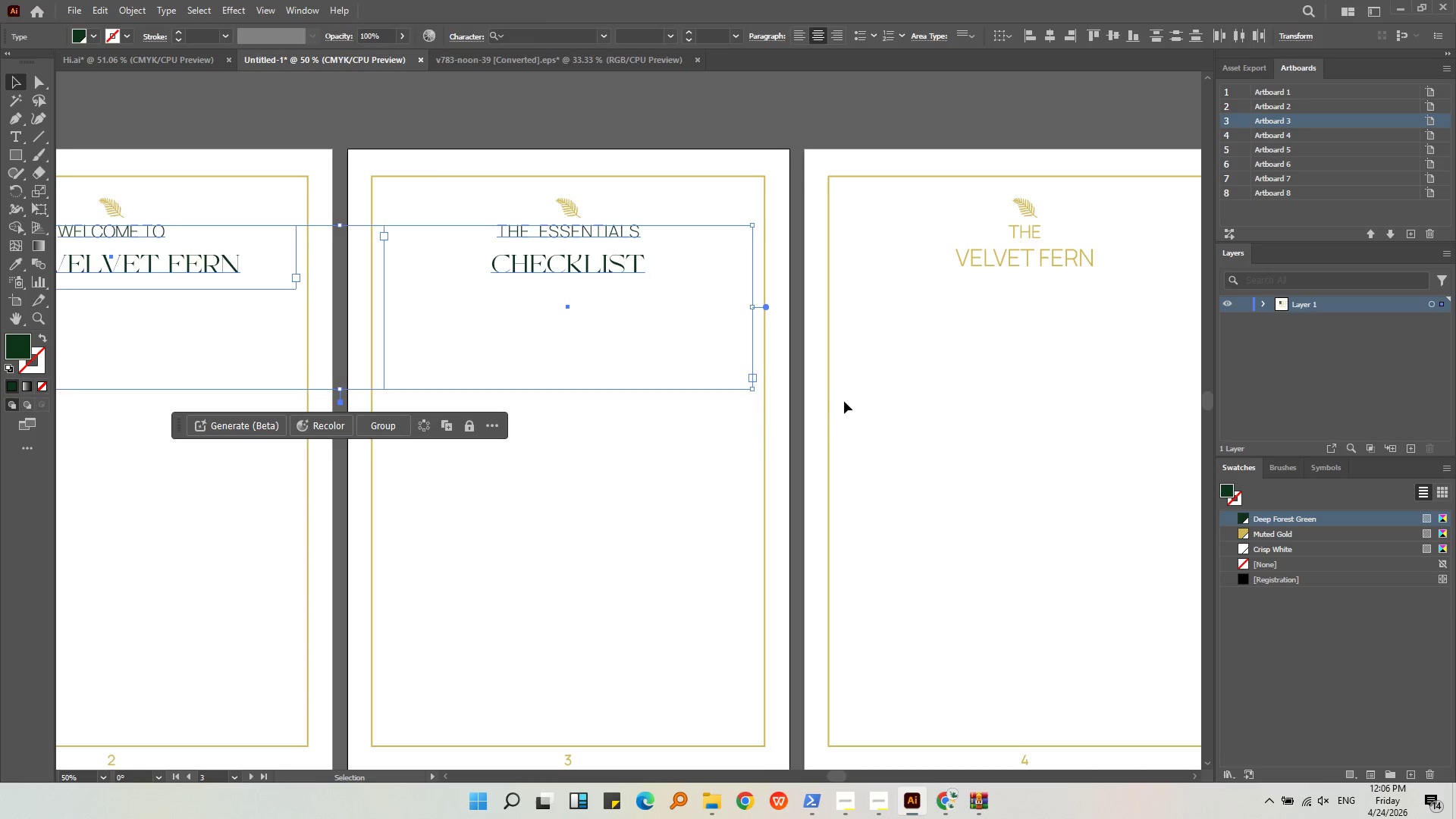 
double_click([493, 241])
 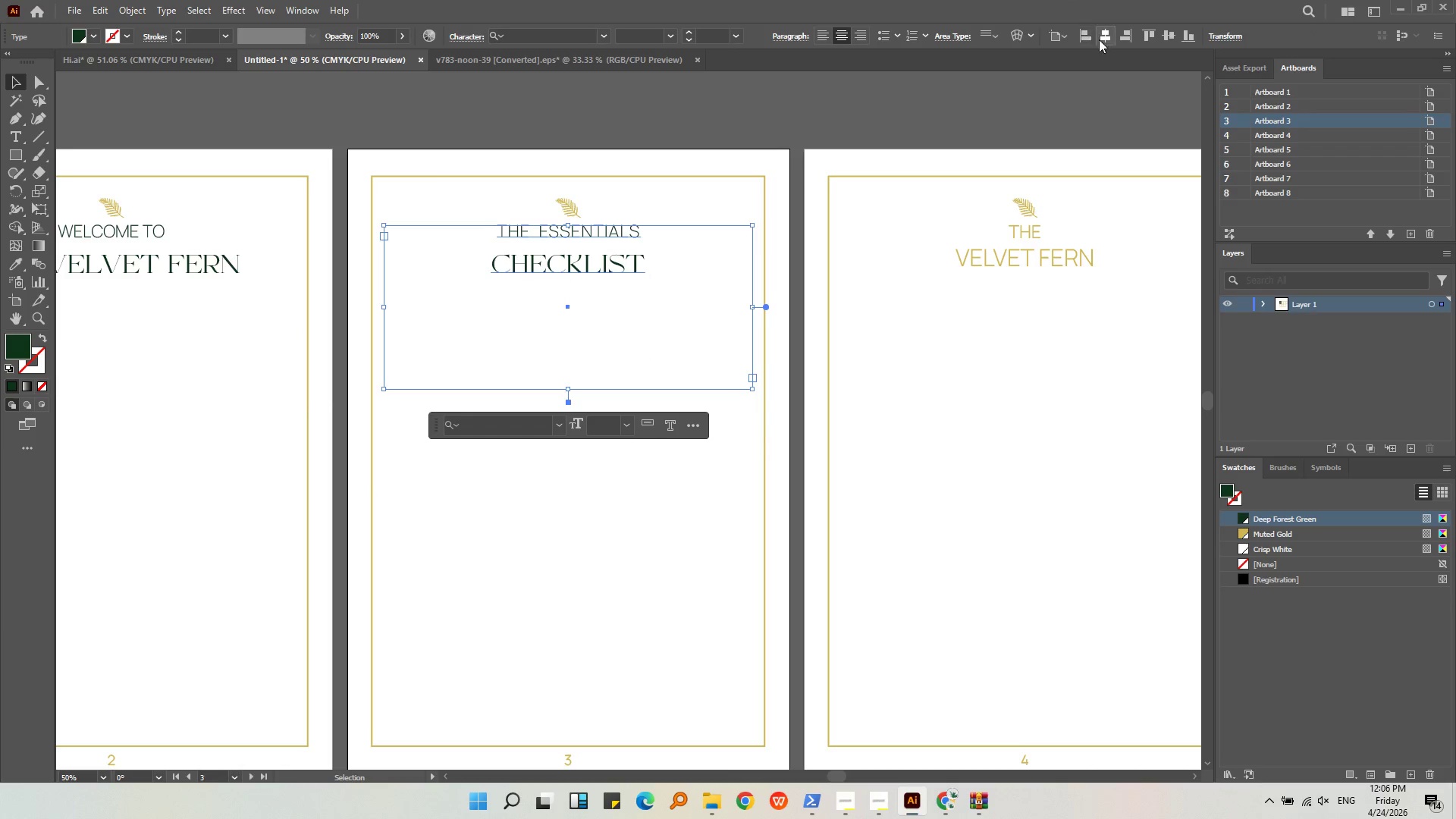 
left_click([1109, 42])
 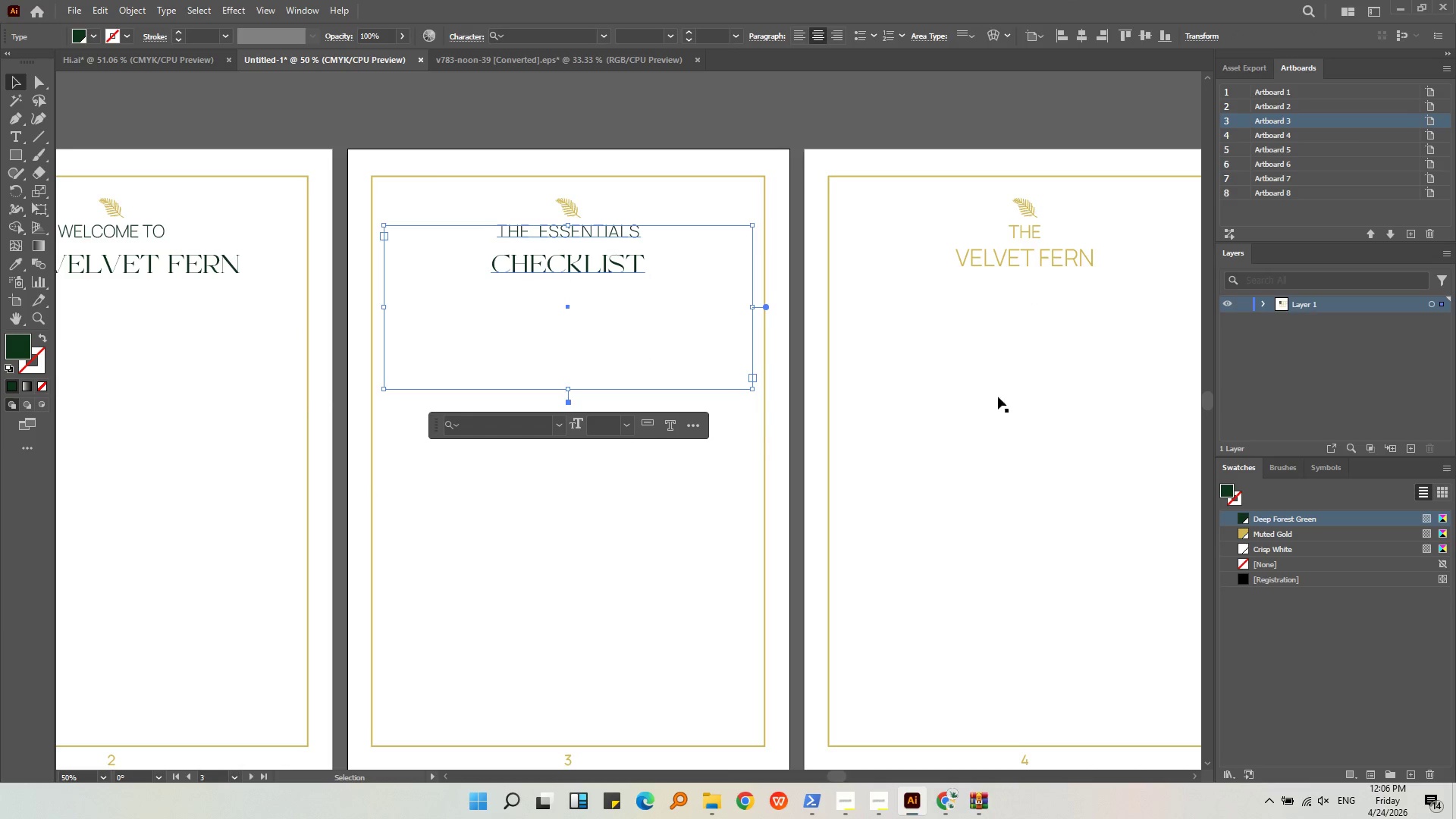 
left_click([993, 425])
 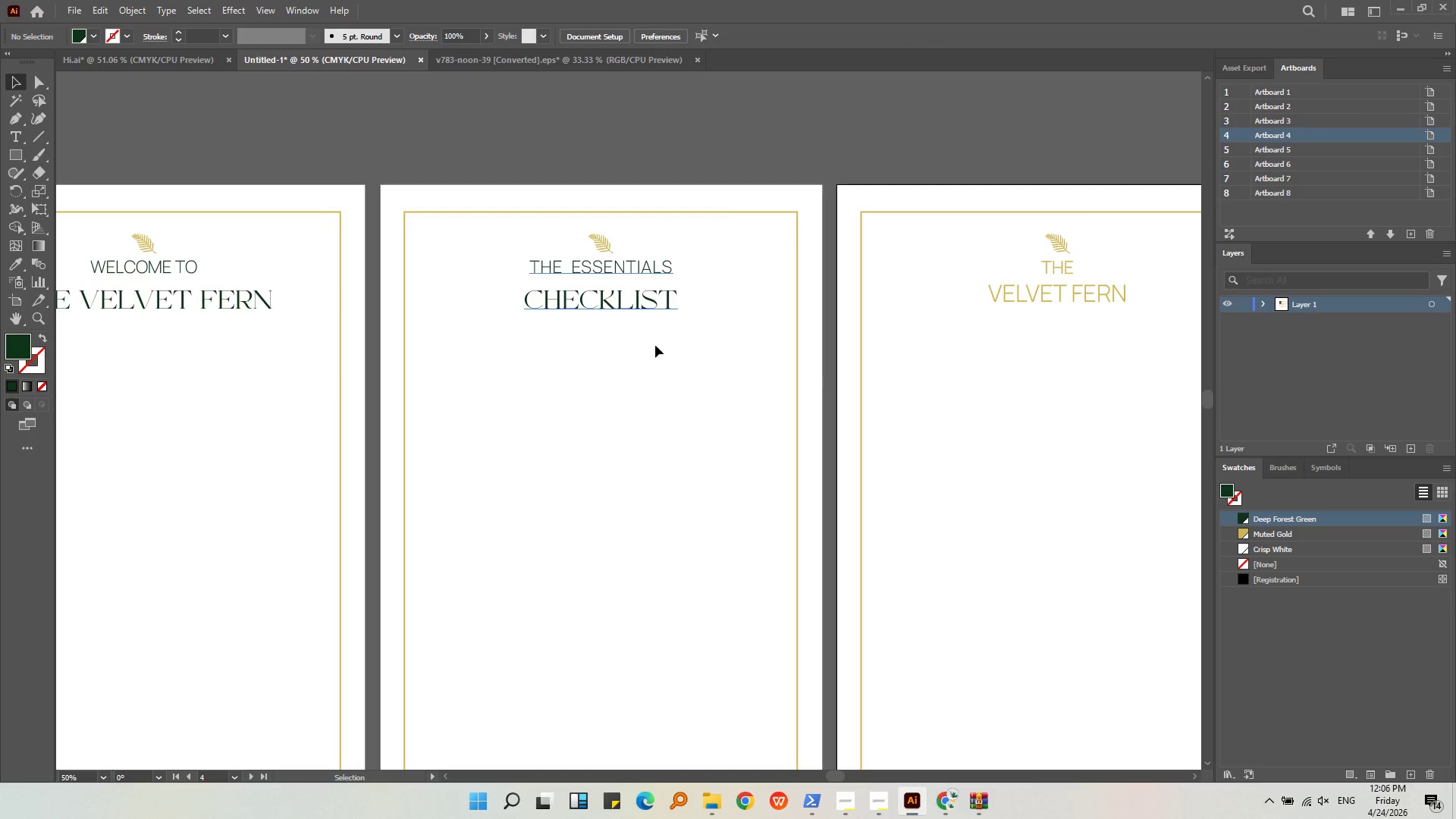 
left_click([642, 318])
 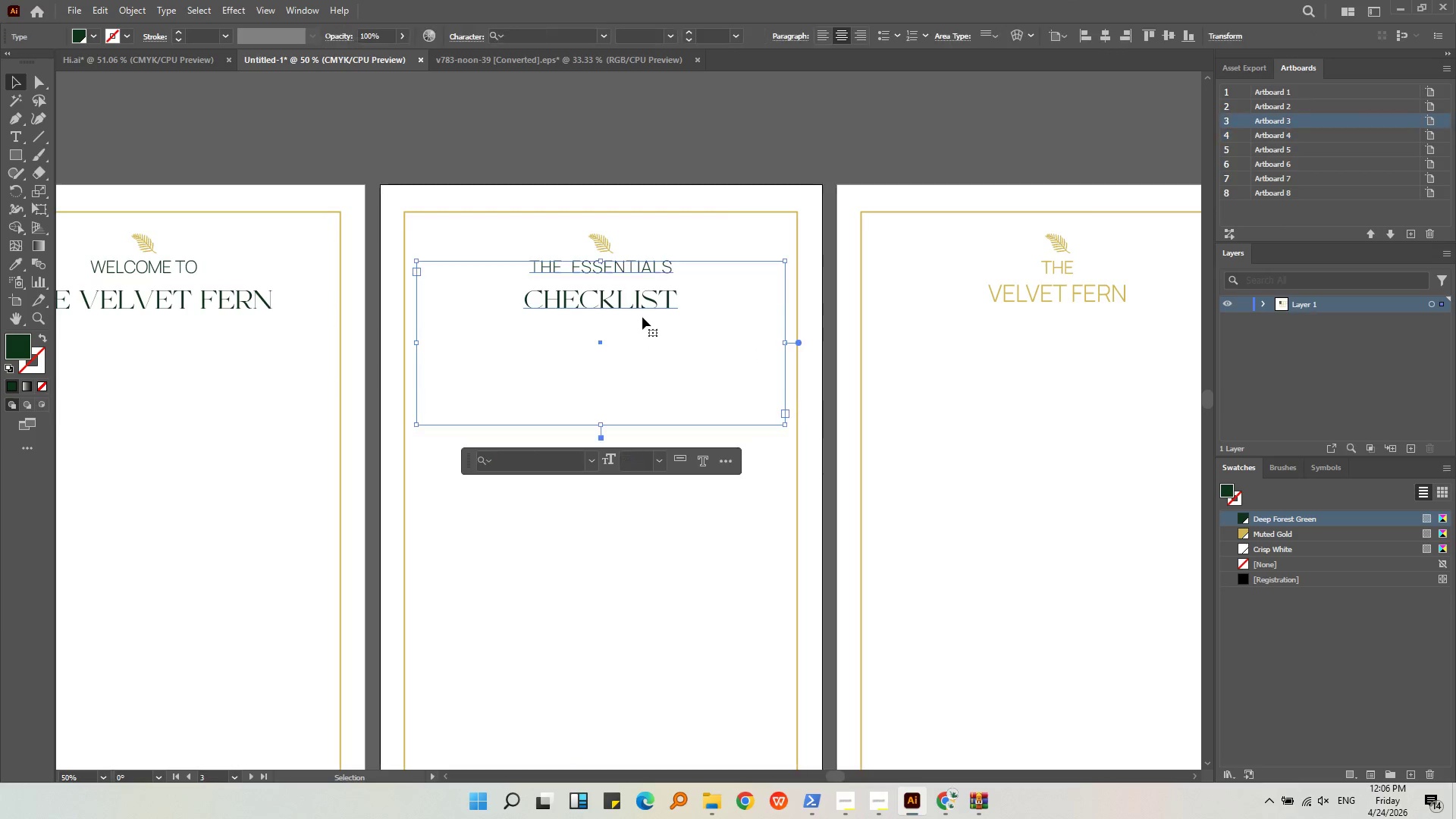 
key(Alt+AltLeft)
 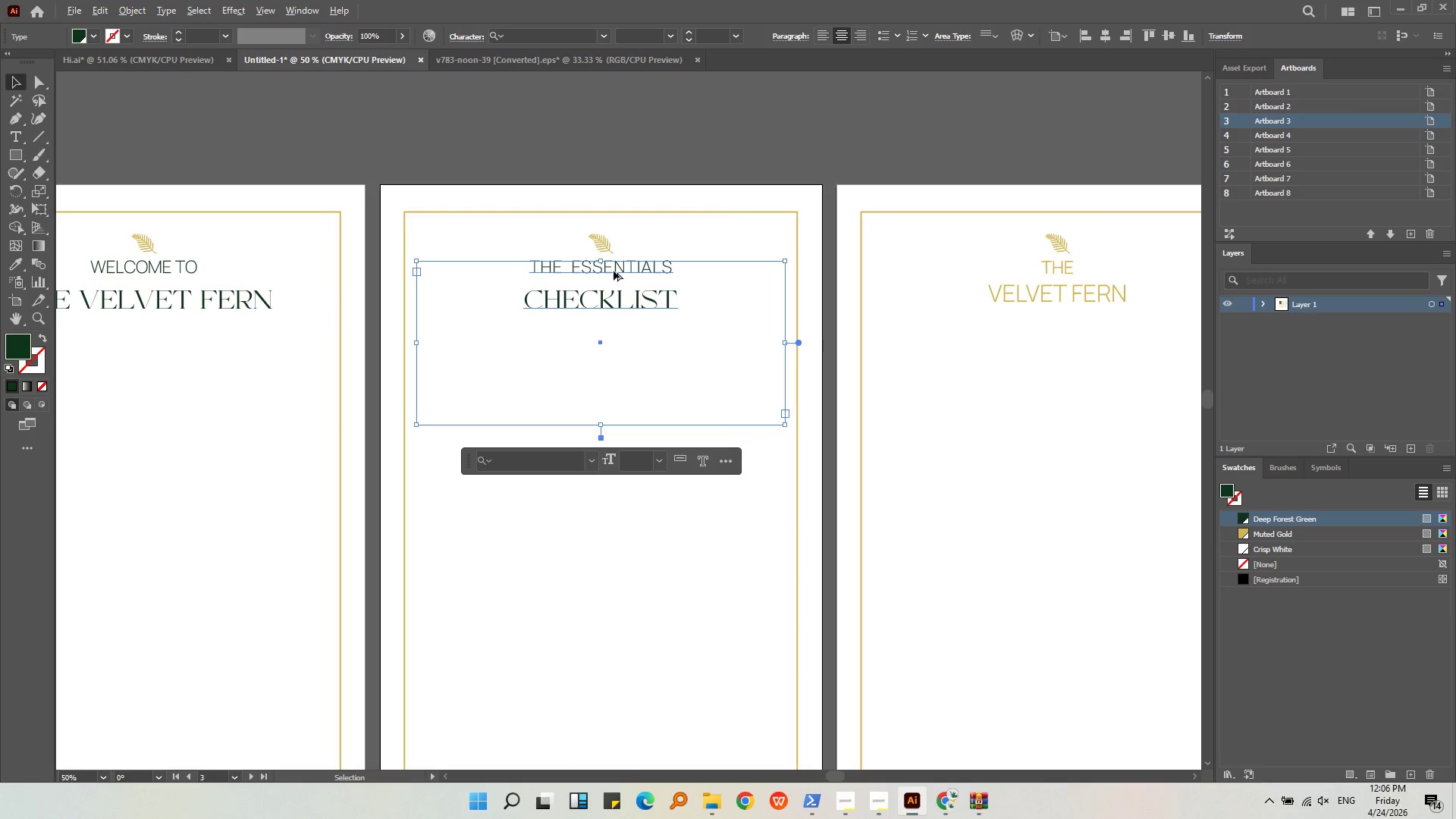 
left_click([869, 347])
 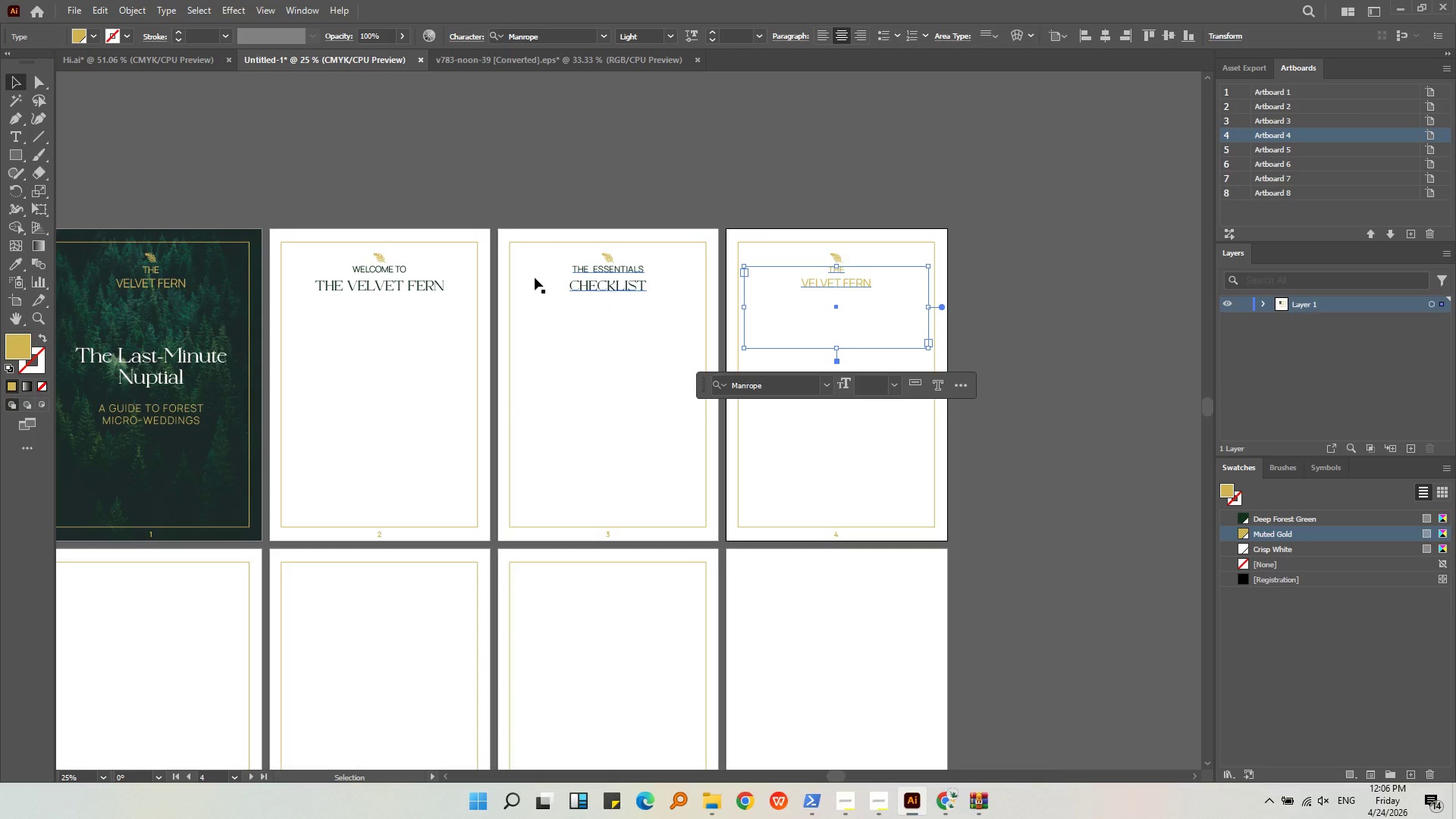 
scroll: coordinate [613, 273], scroll_direction: down, amount: 2.0
 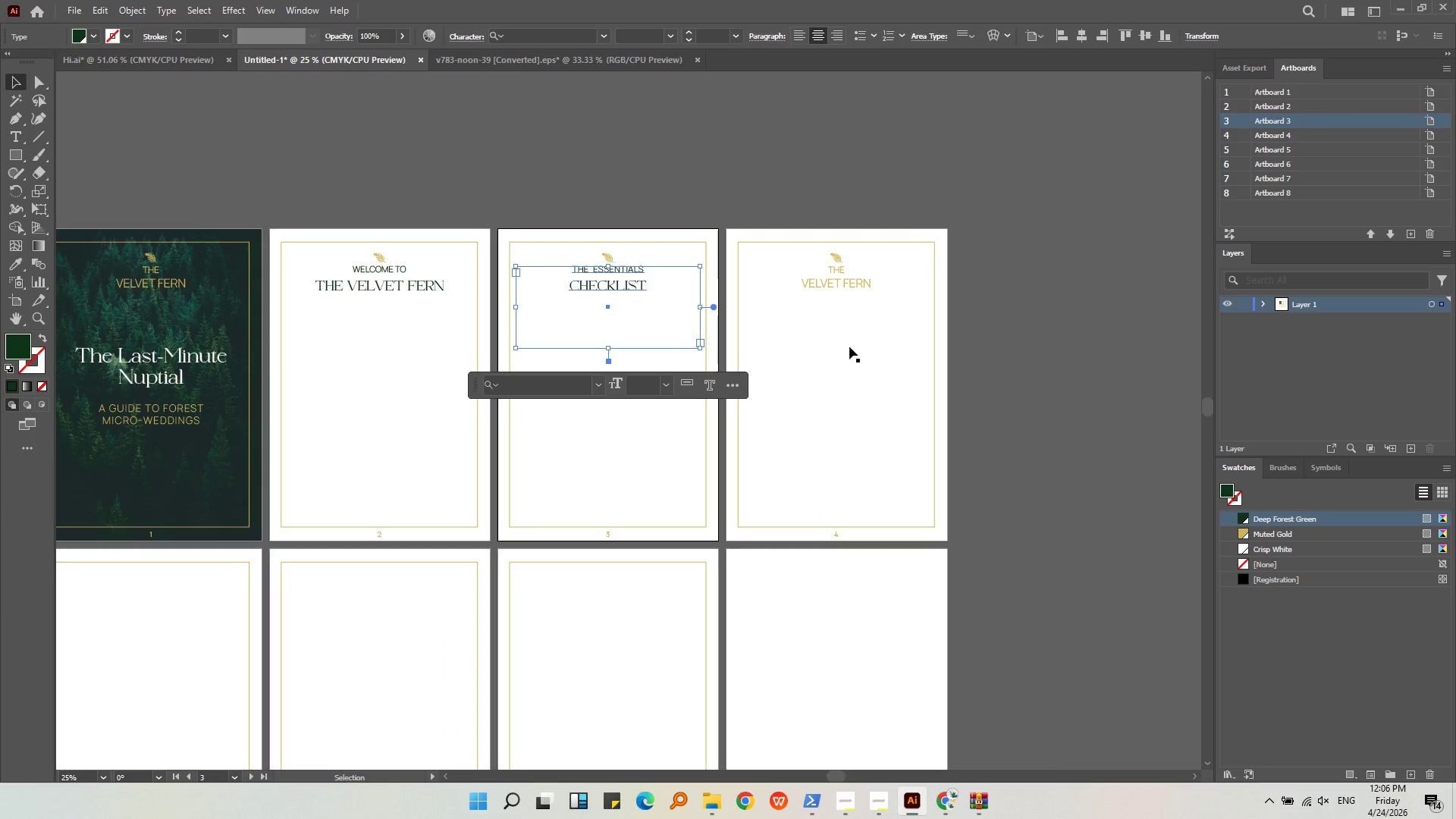 
left_click([590, 279])
 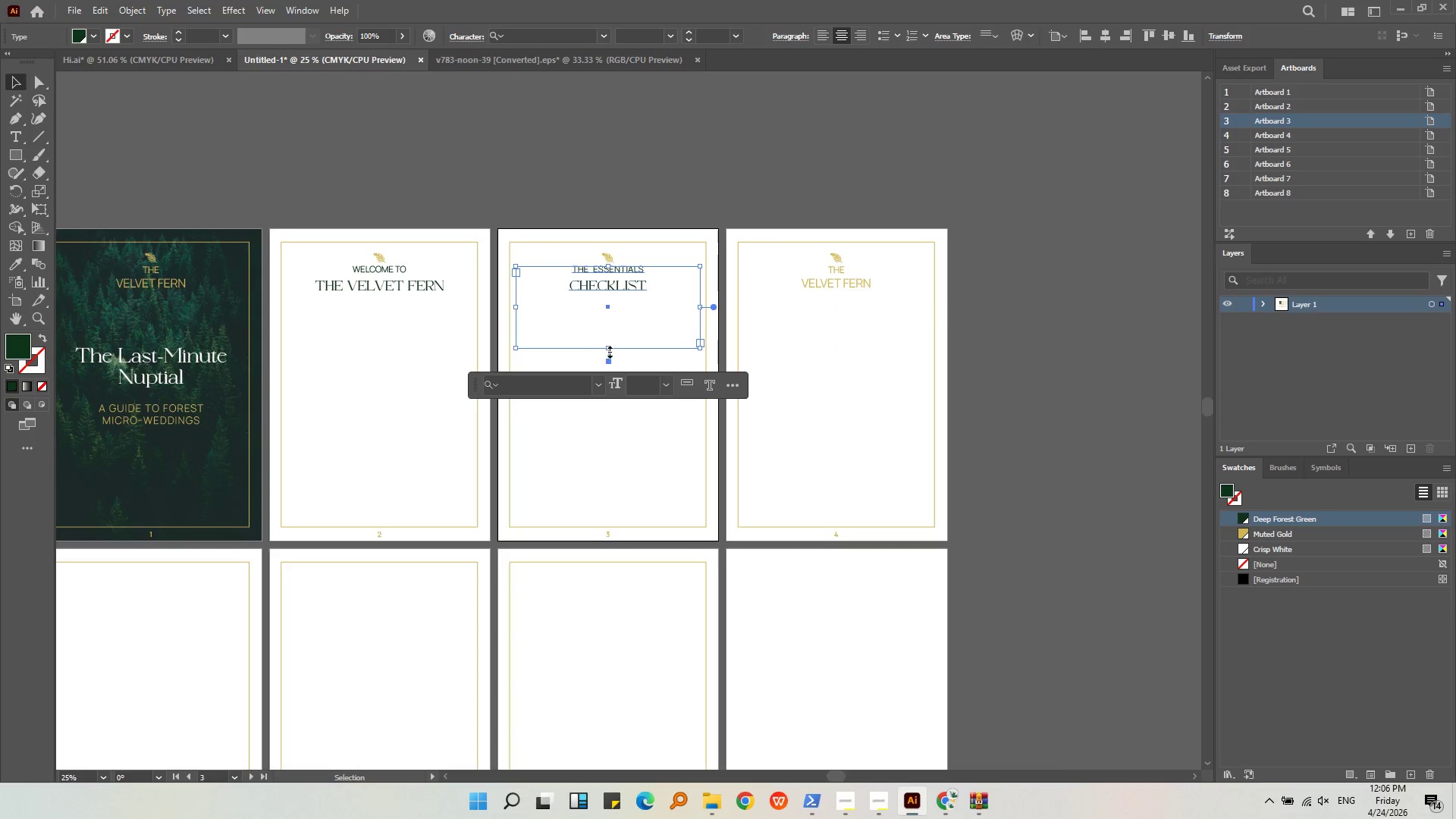 
left_click_drag(start_coordinate=[608, 350], to_coordinate=[614, 311])
 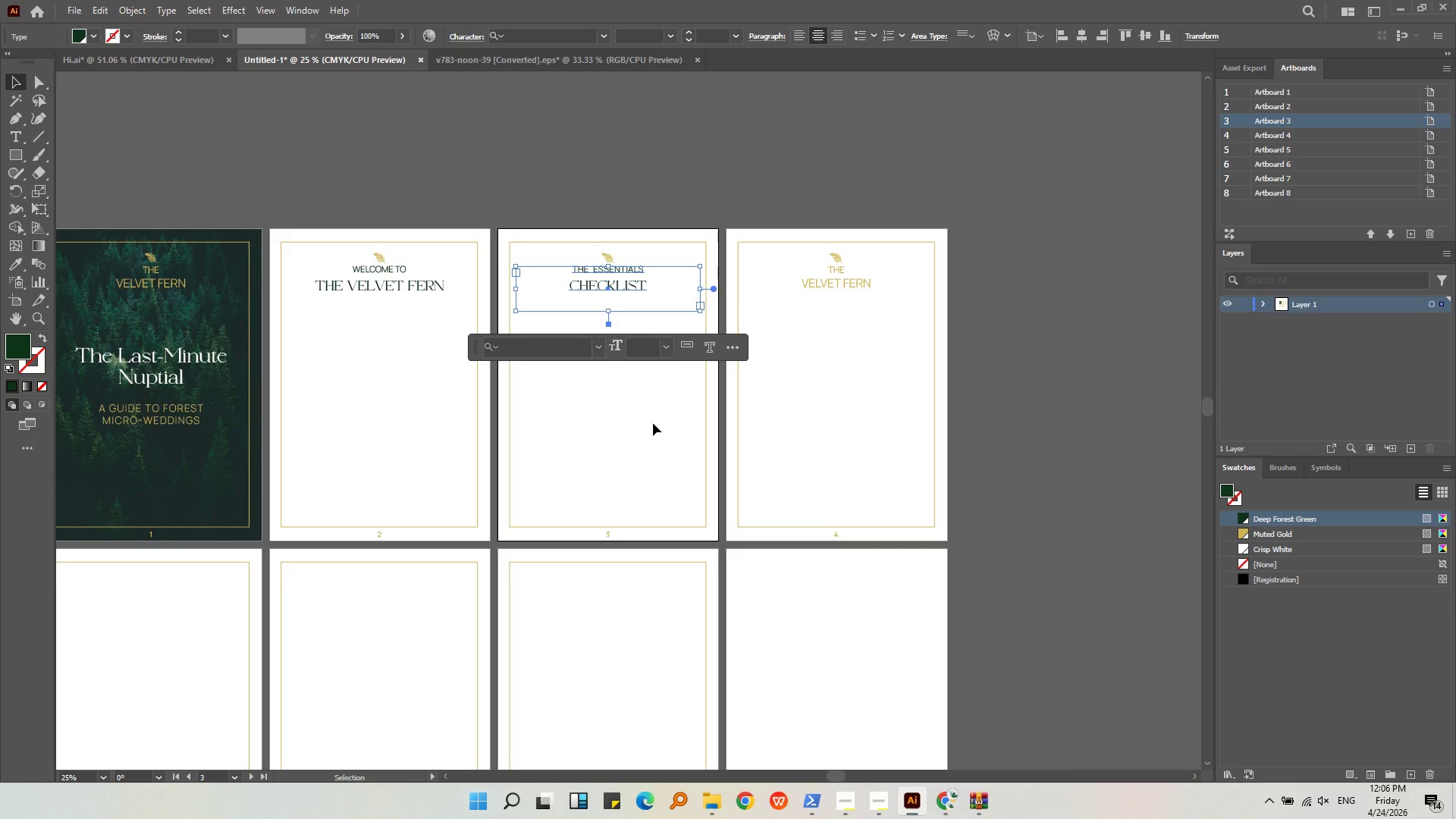 
left_click([653, 423])
 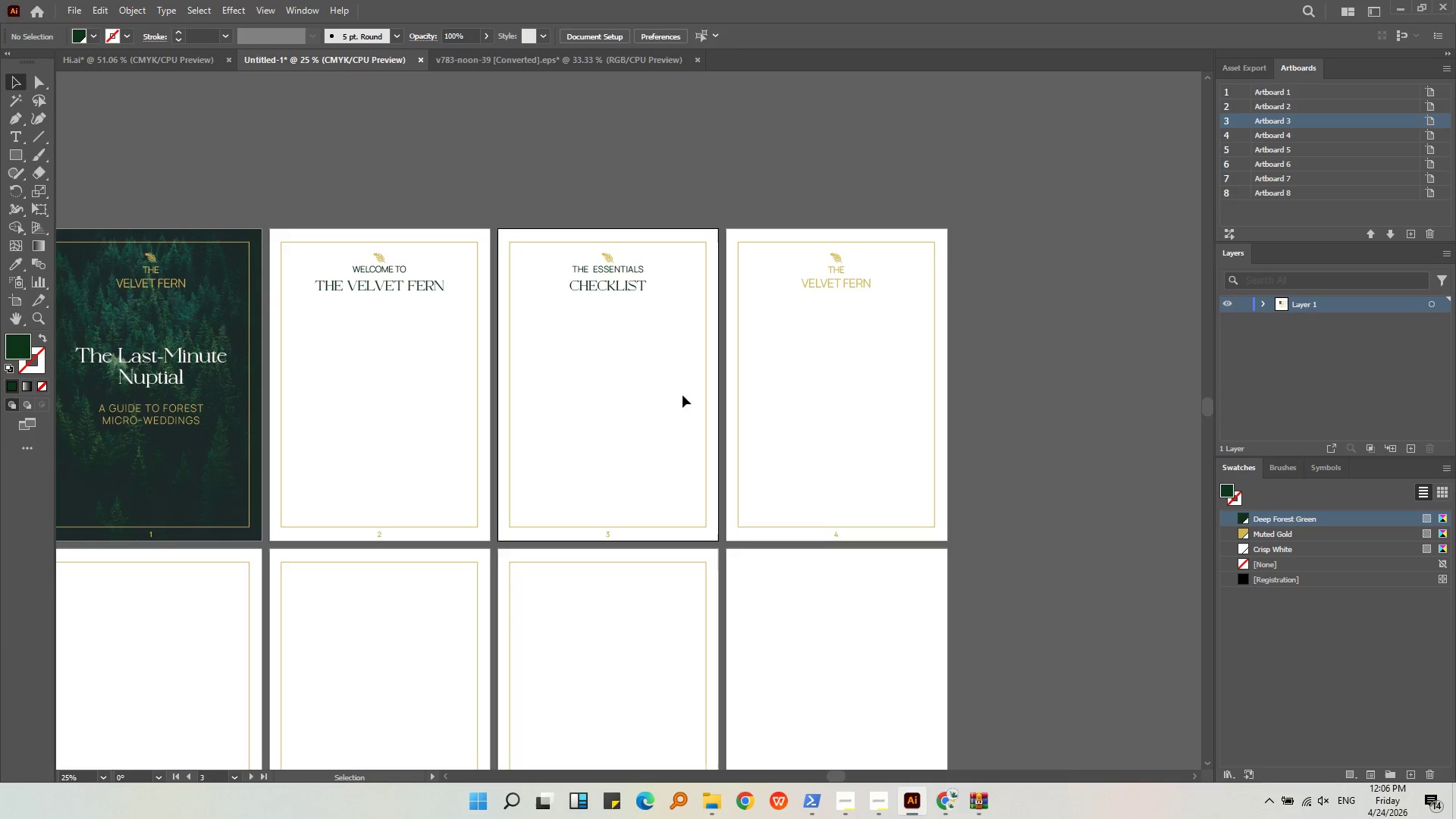 
hold_key(key=AltLeft, duration=0.36)
scroll: coordinate [622, 264], scroll_direction: up, amount: 3.0
 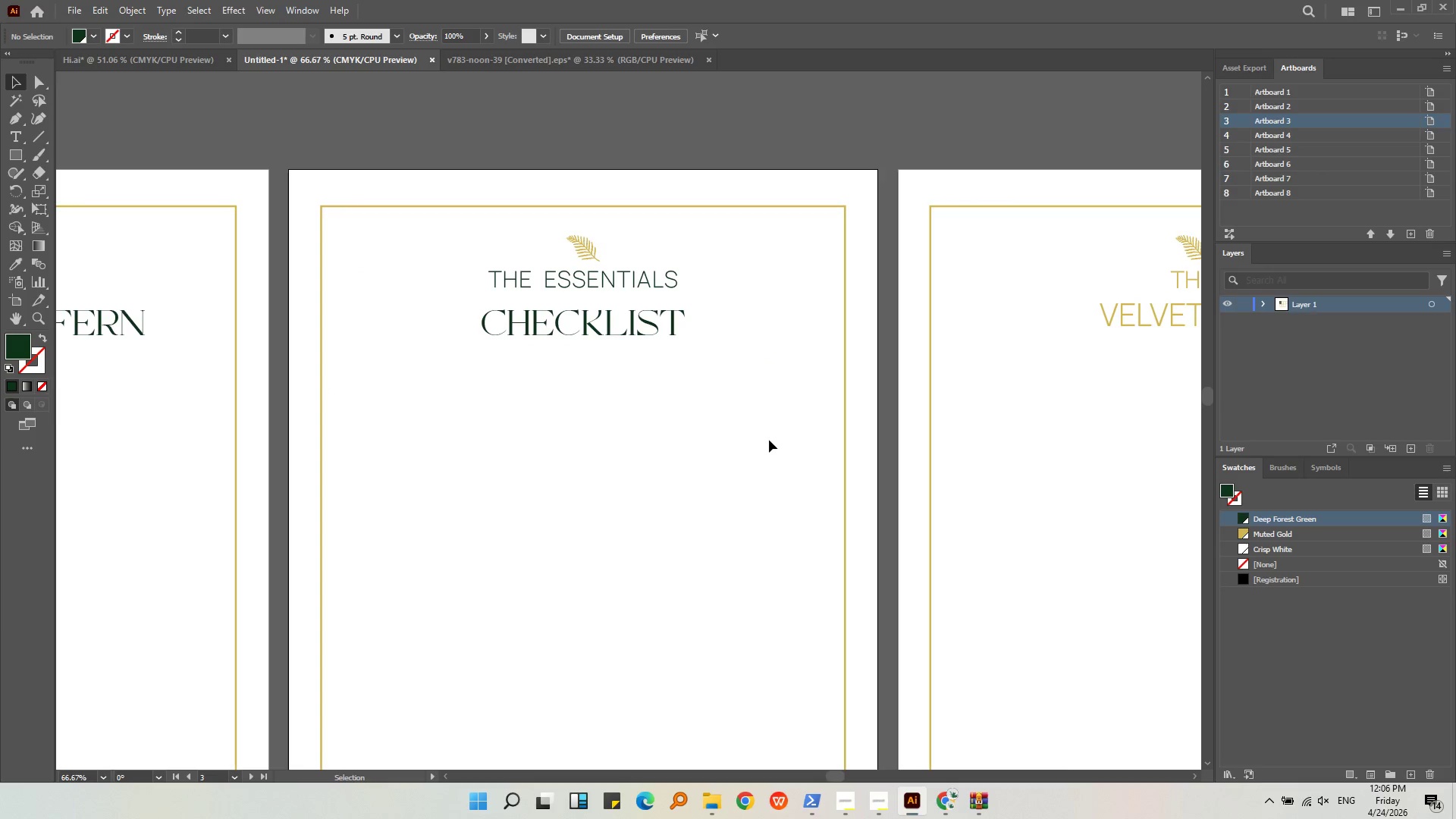 
hold_key(key=AltLeft, duration=0.59)
scroll: coordinate [769, 437], scroll_direction: down, amount: 2.0
 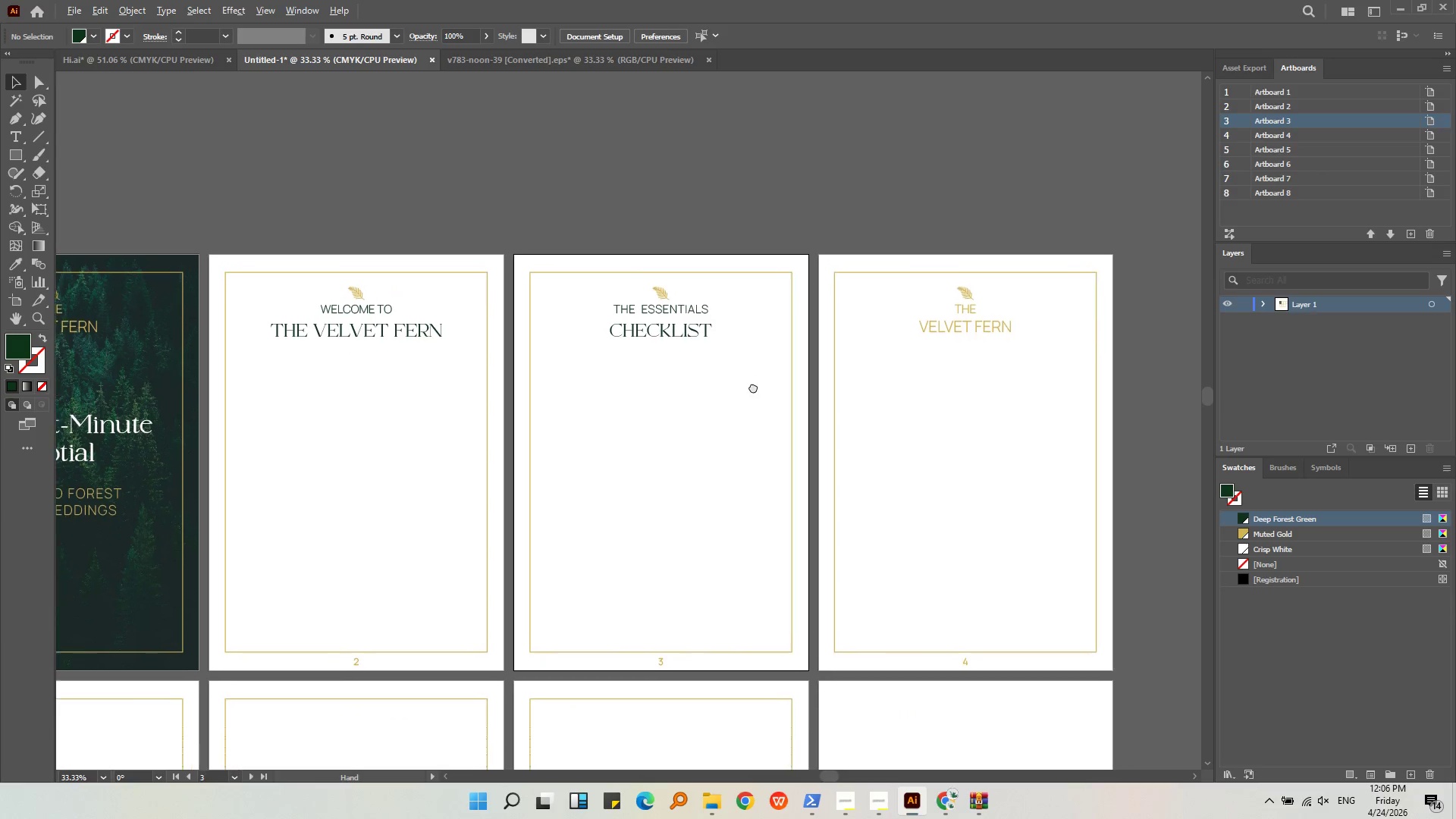 
middle_click([919, 433])
 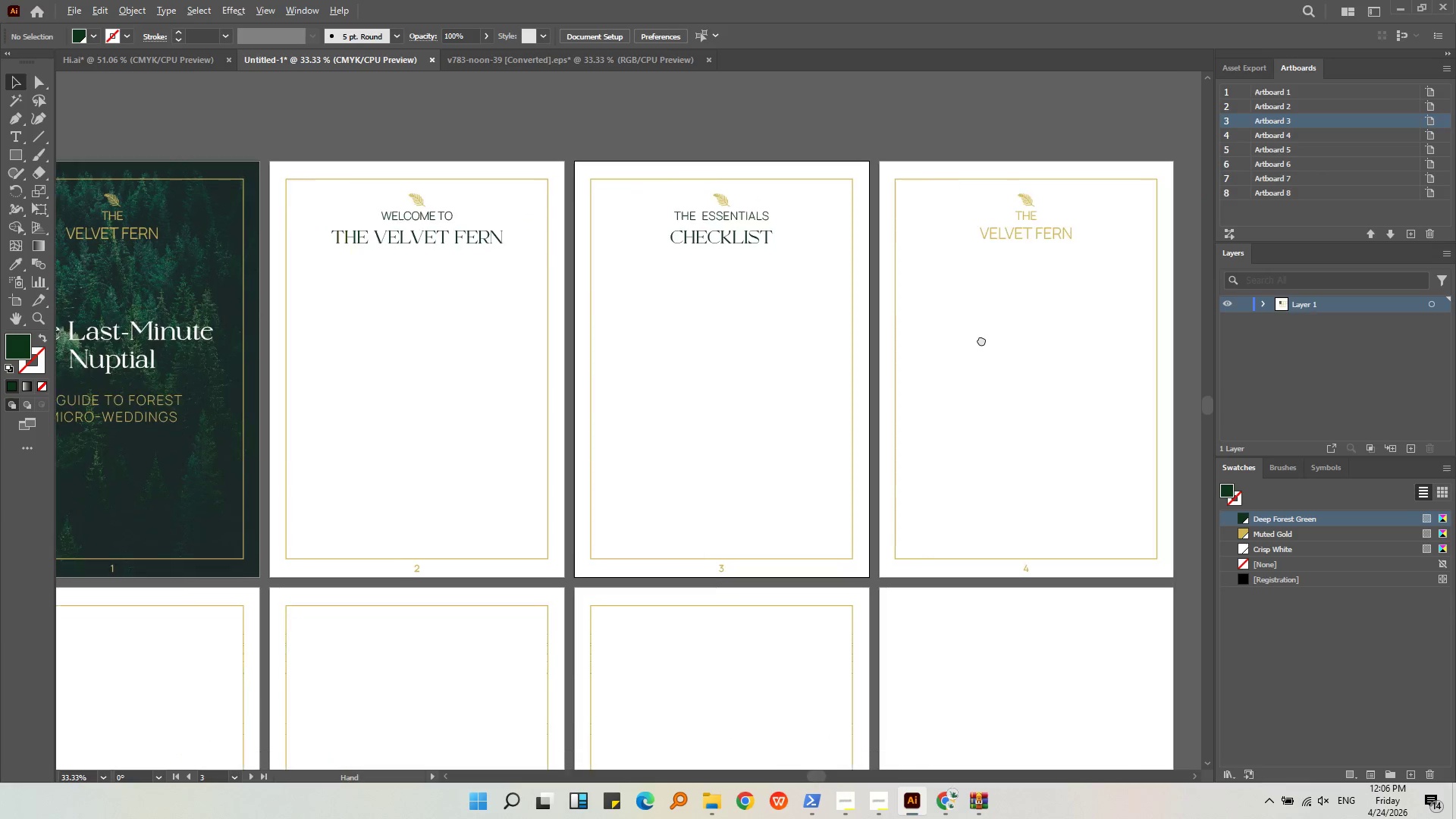 
wait(6.55)
 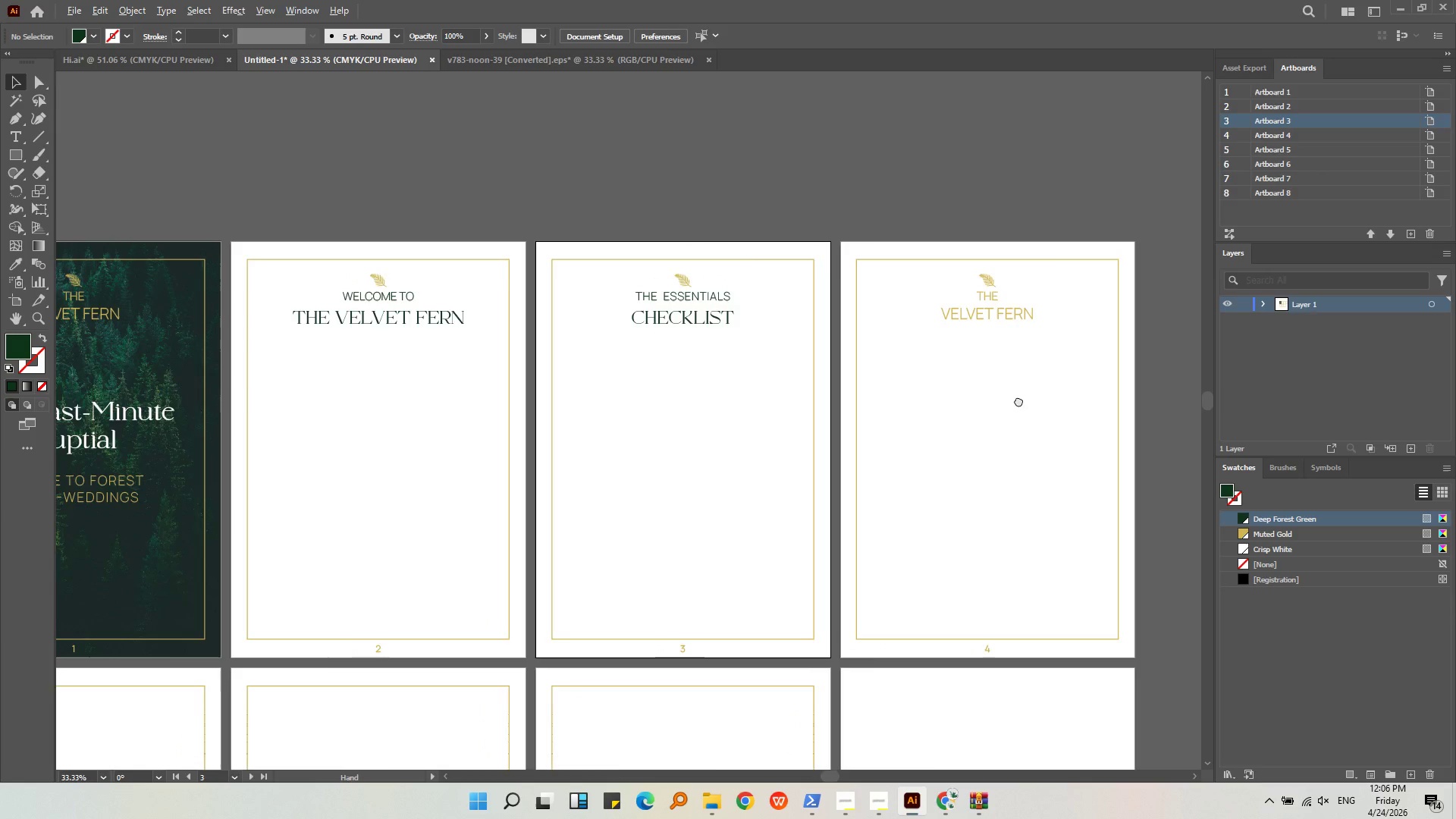 
left_click([1021, 577])
 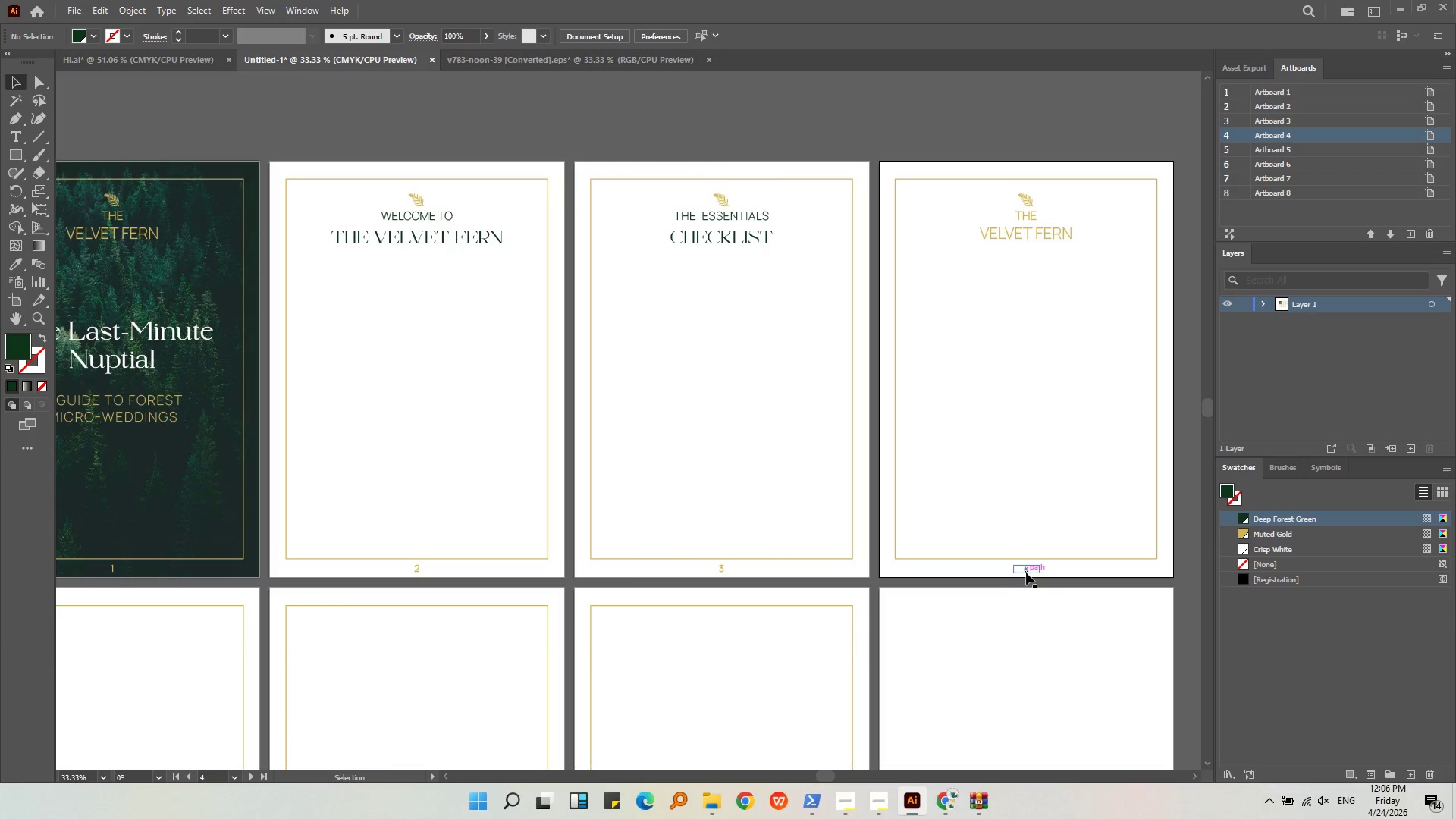 
left_click([1026, 573])
 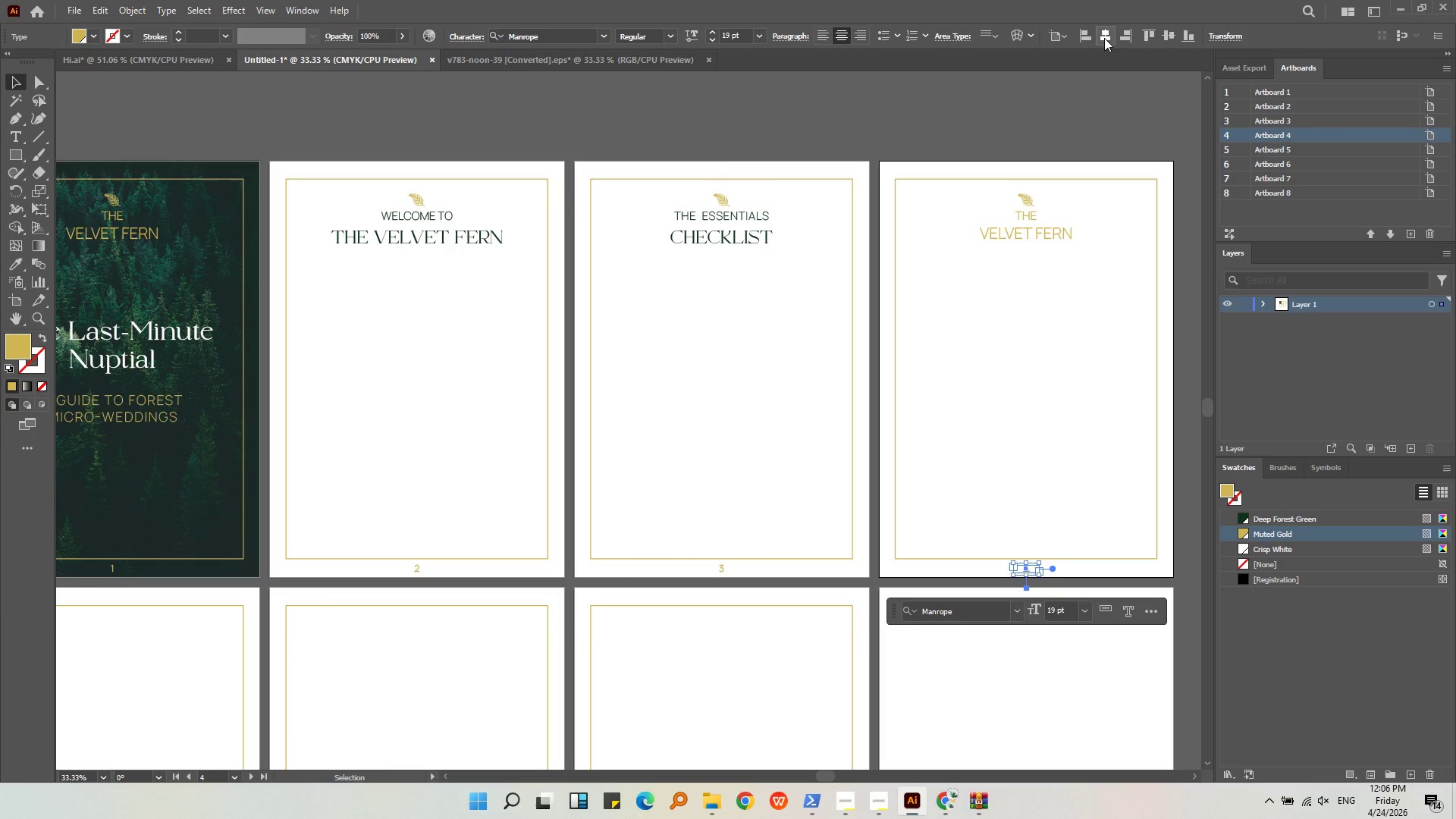 
double_click([1090, 259])
 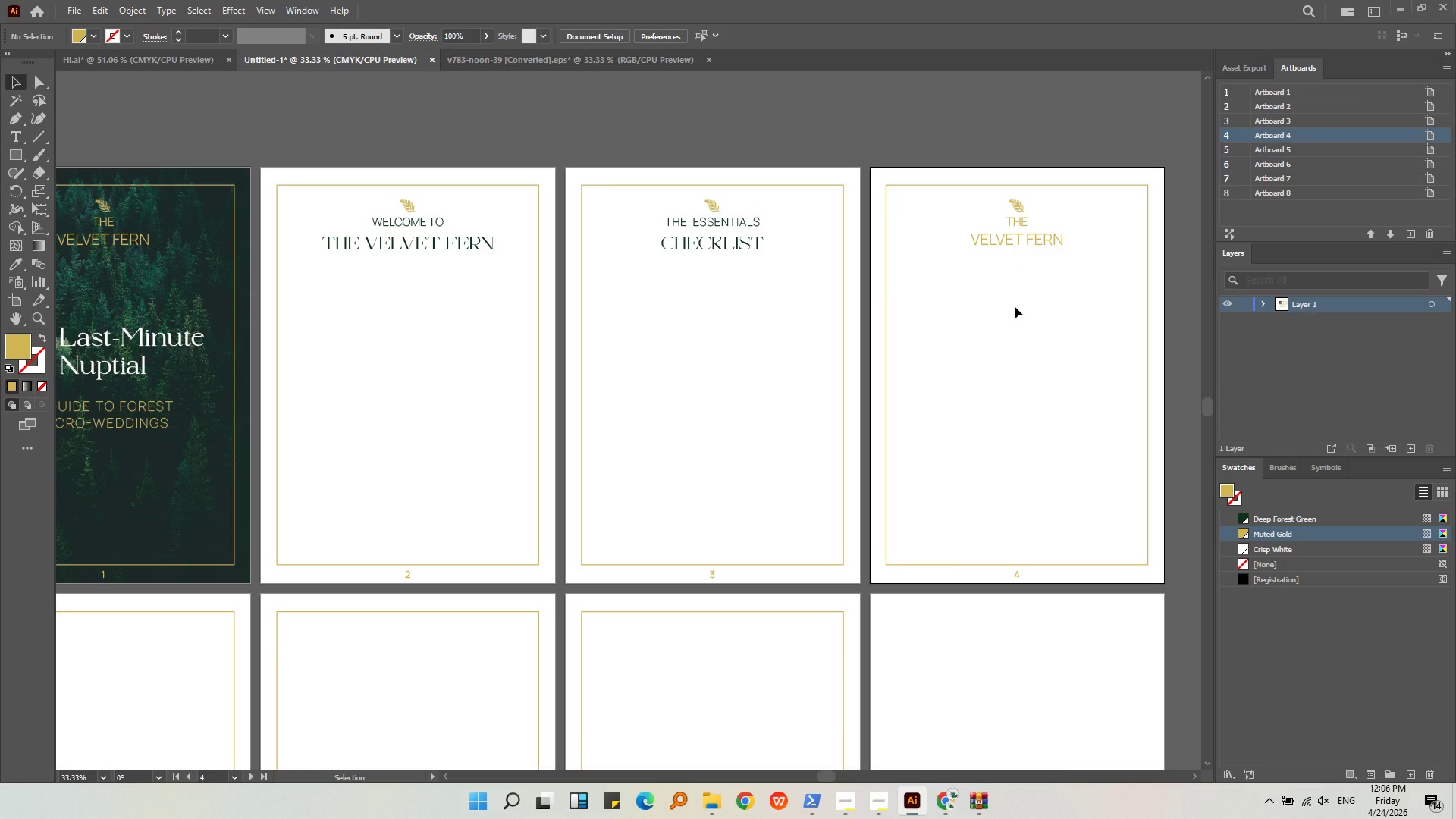 
wait(10.17)
 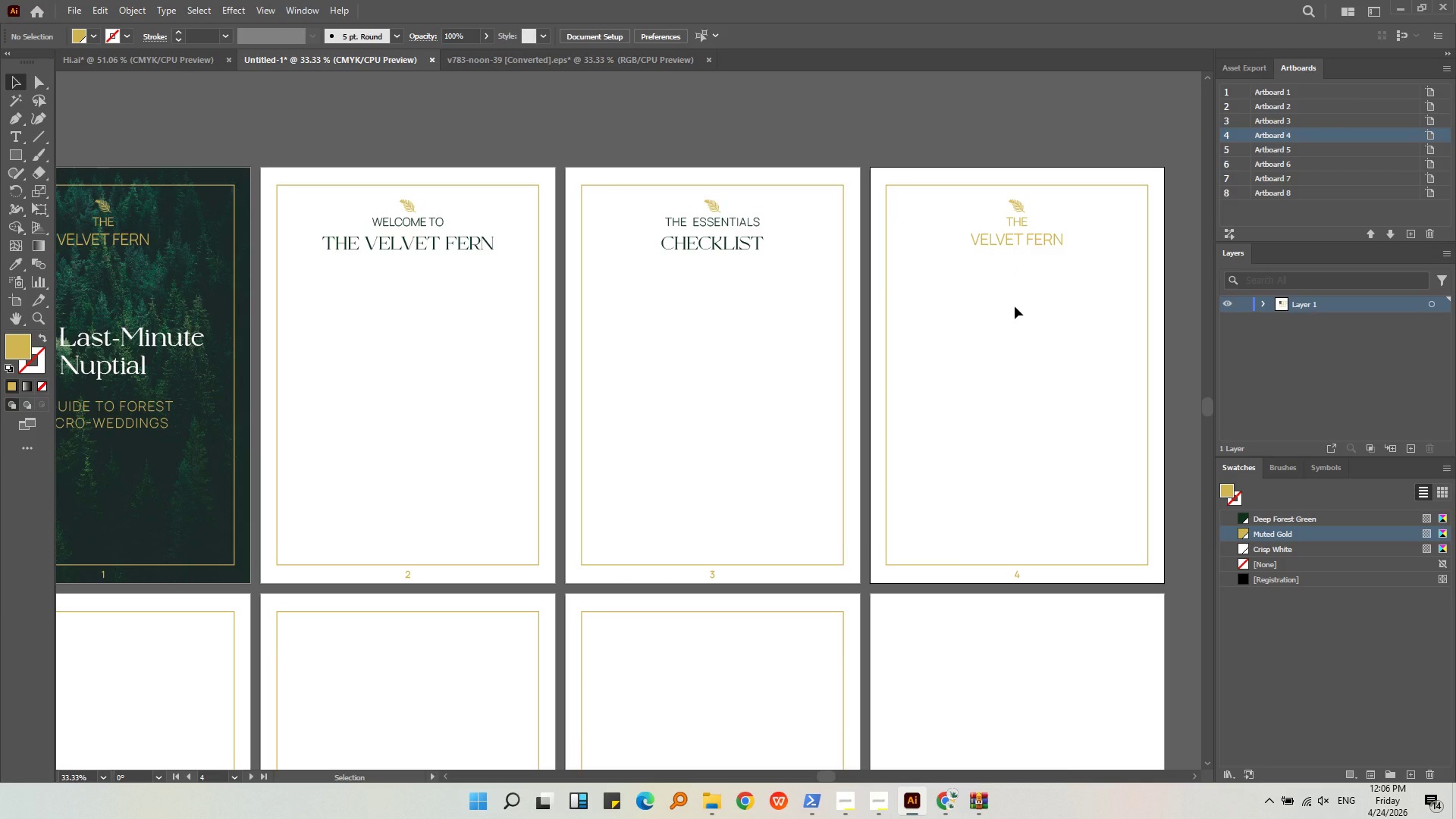 
left_click([992, 810])
 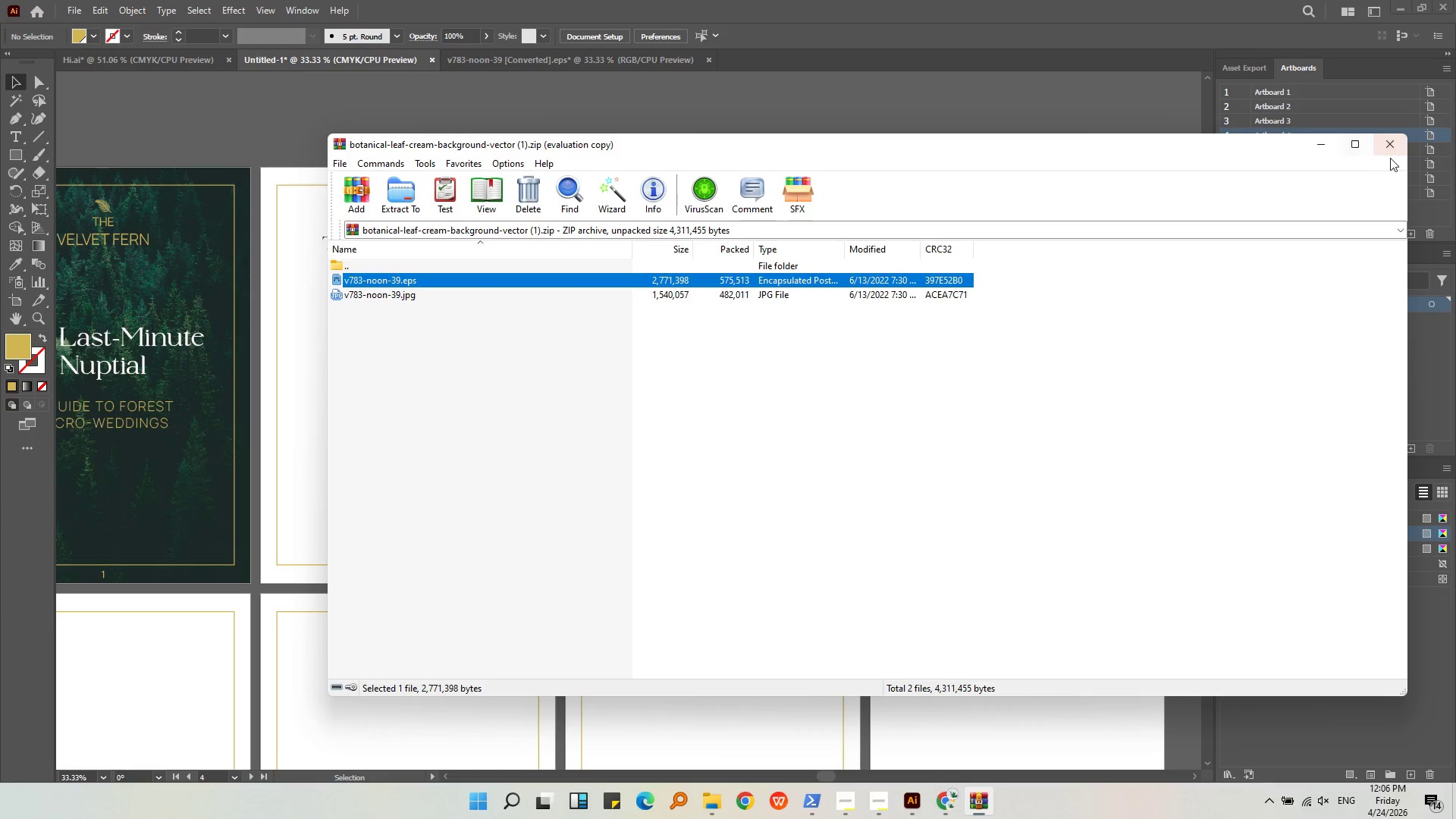 
left_click([1389, 145])
 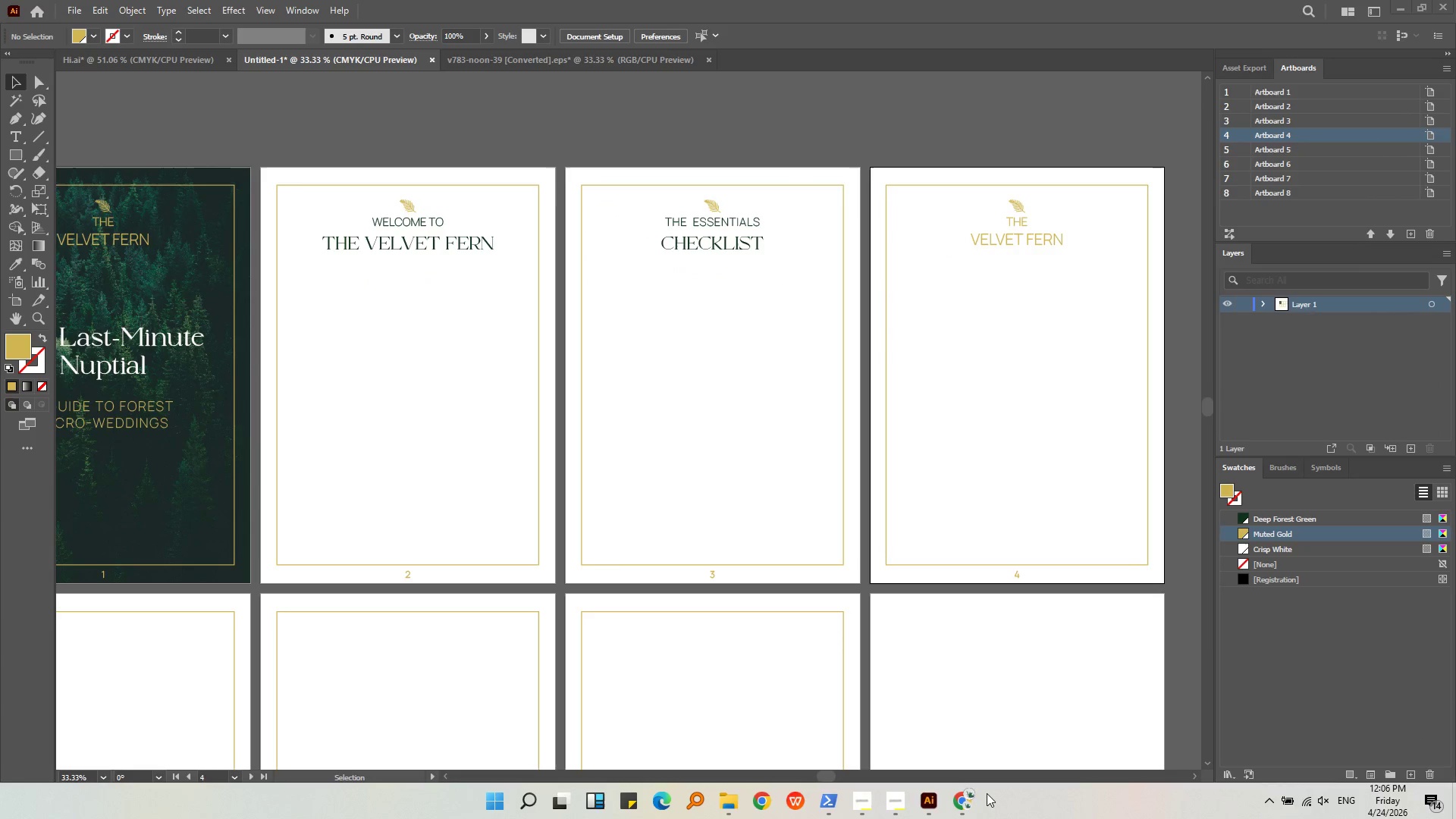 
left_click([962, 803])
 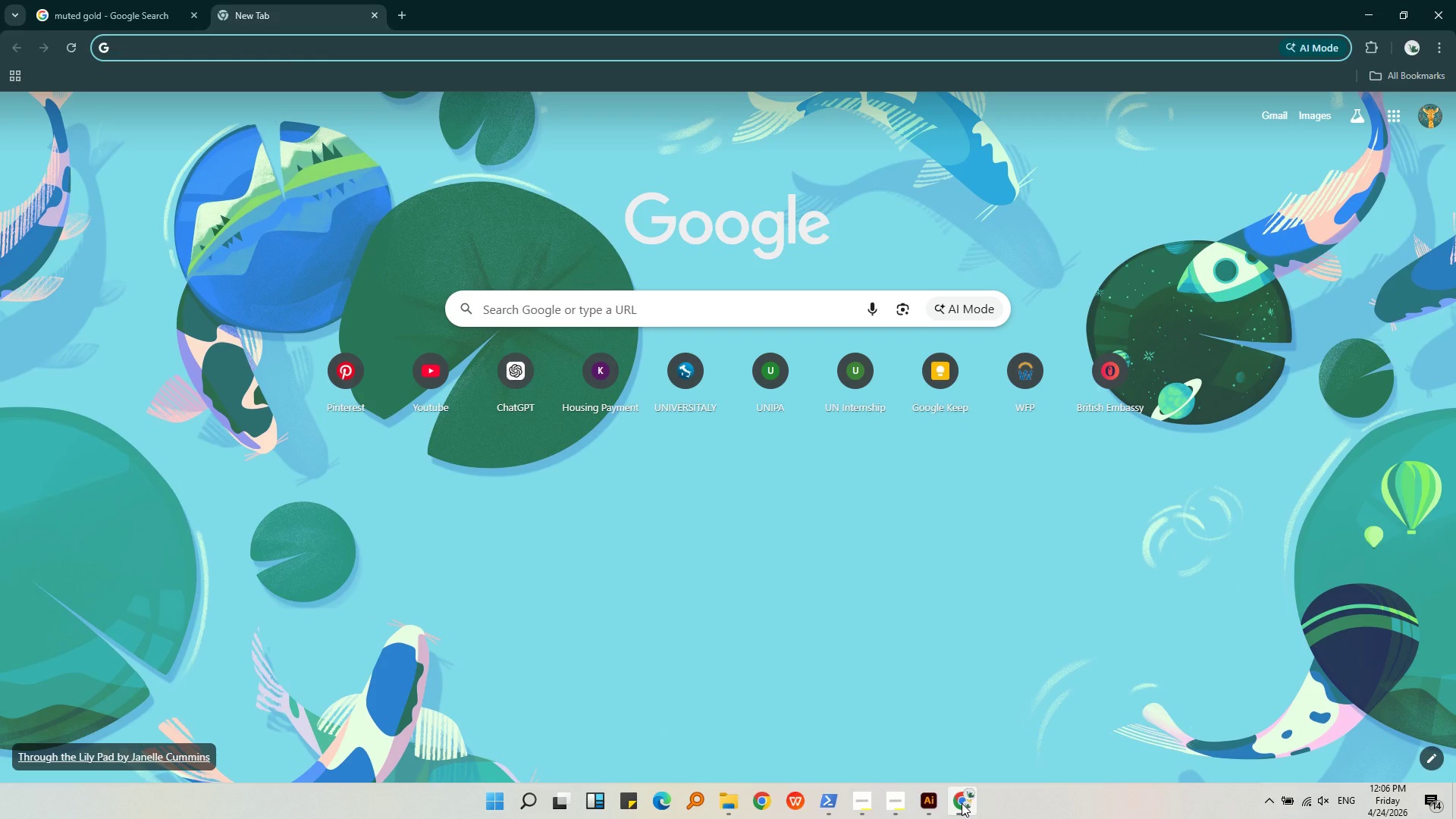 
left_click([962, 803])
 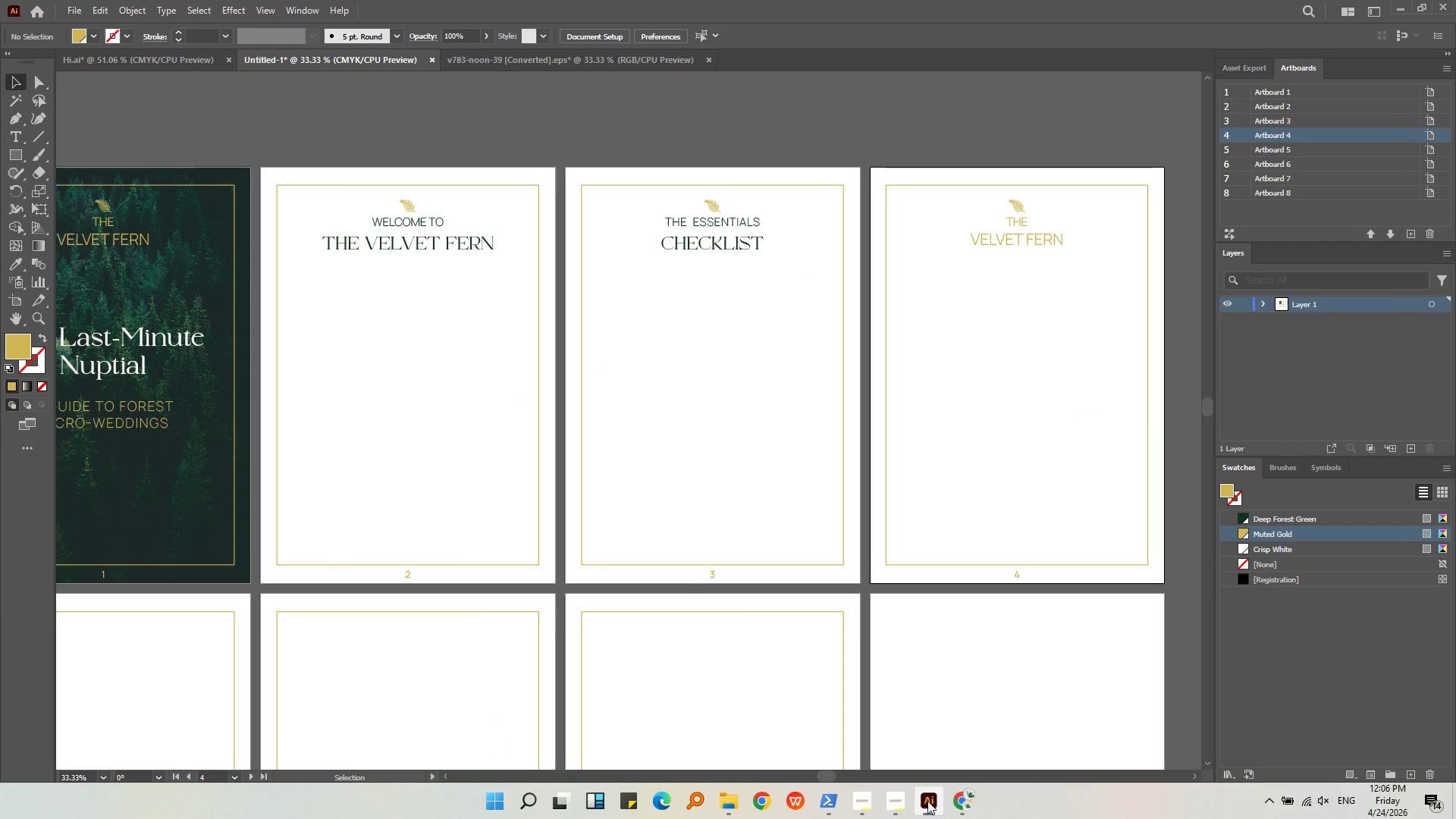 
left_click([899, 806])